 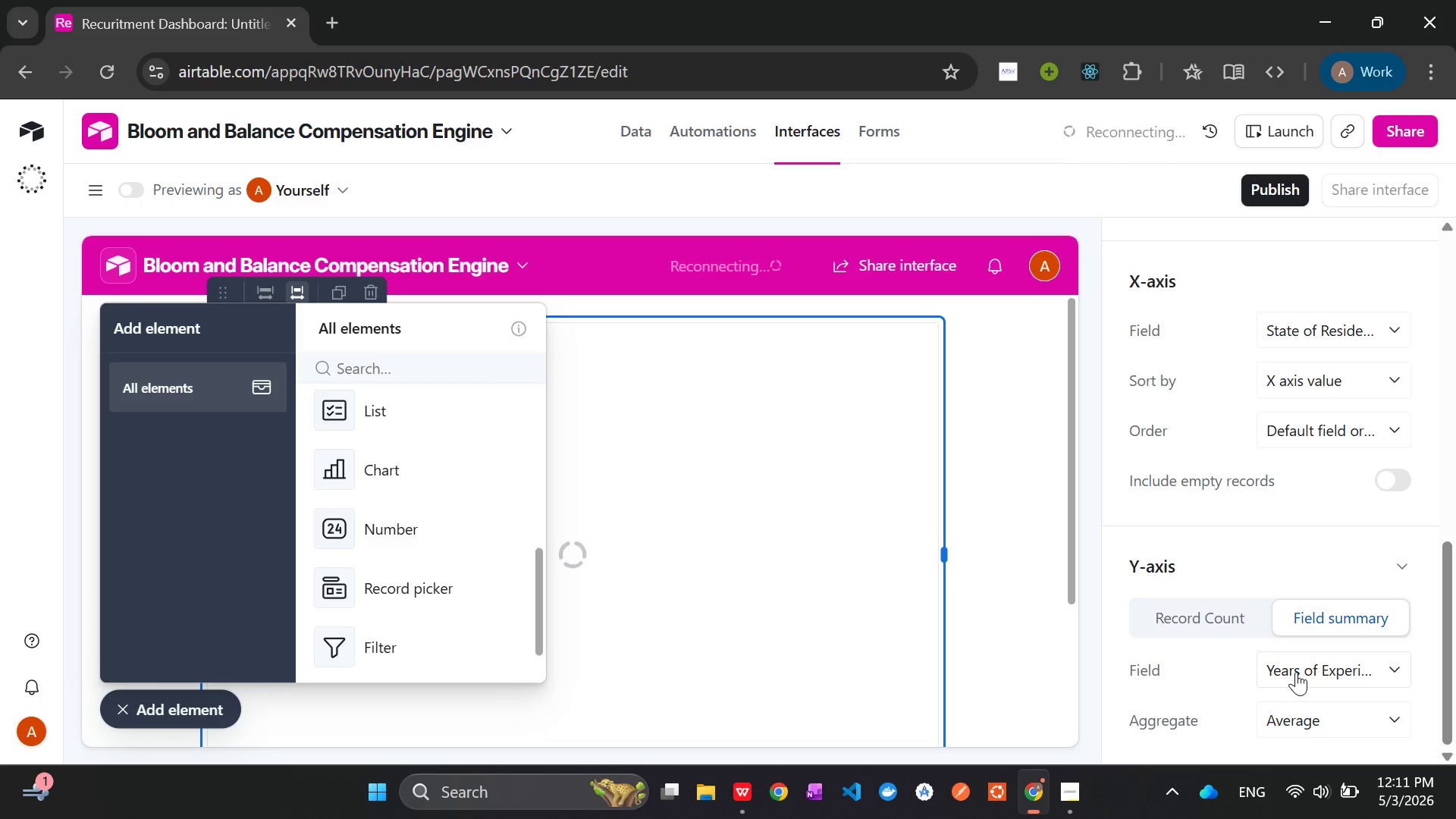 
left_click([1296, 672])
 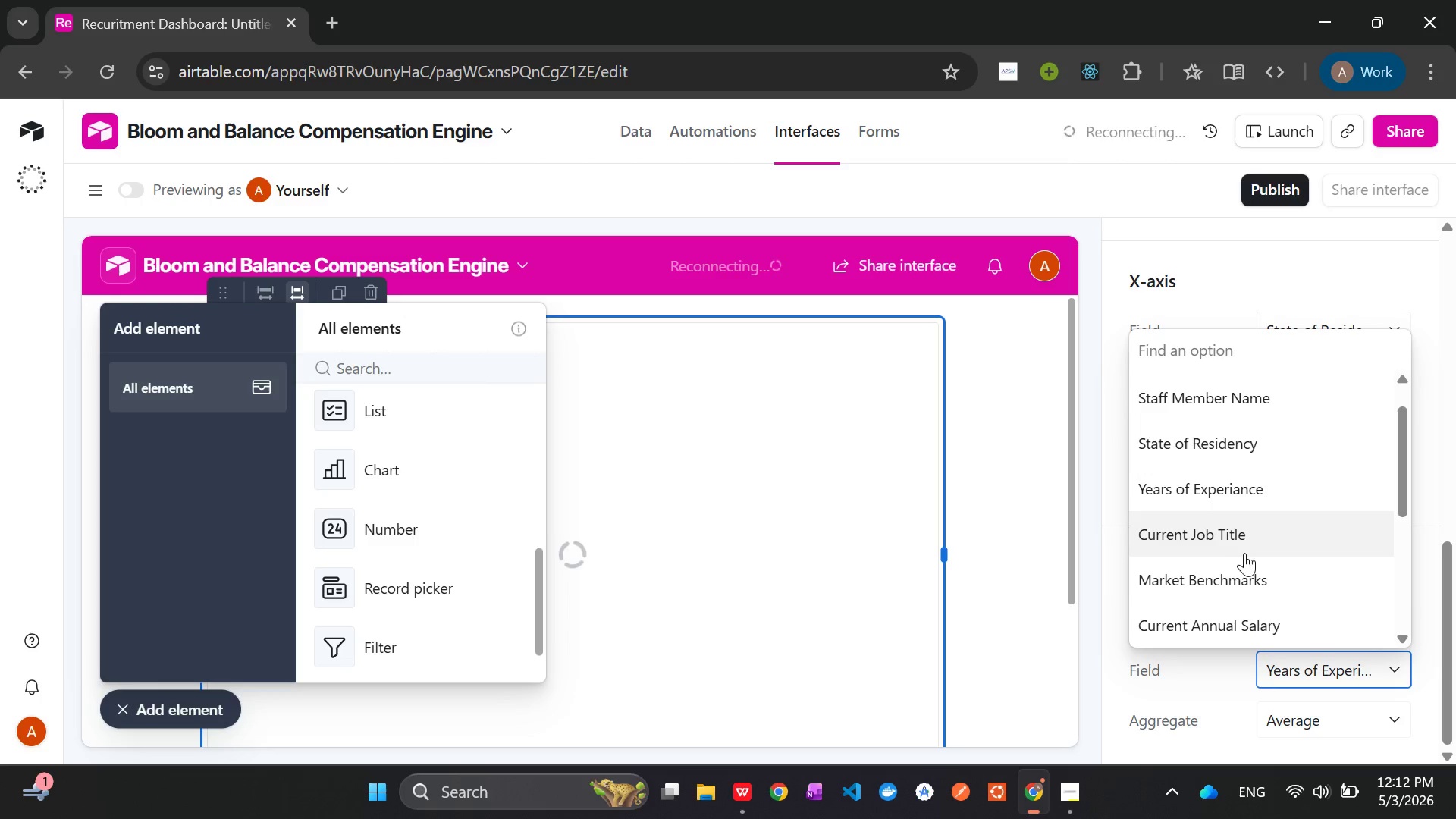 
mouse_move([1244, 565])
 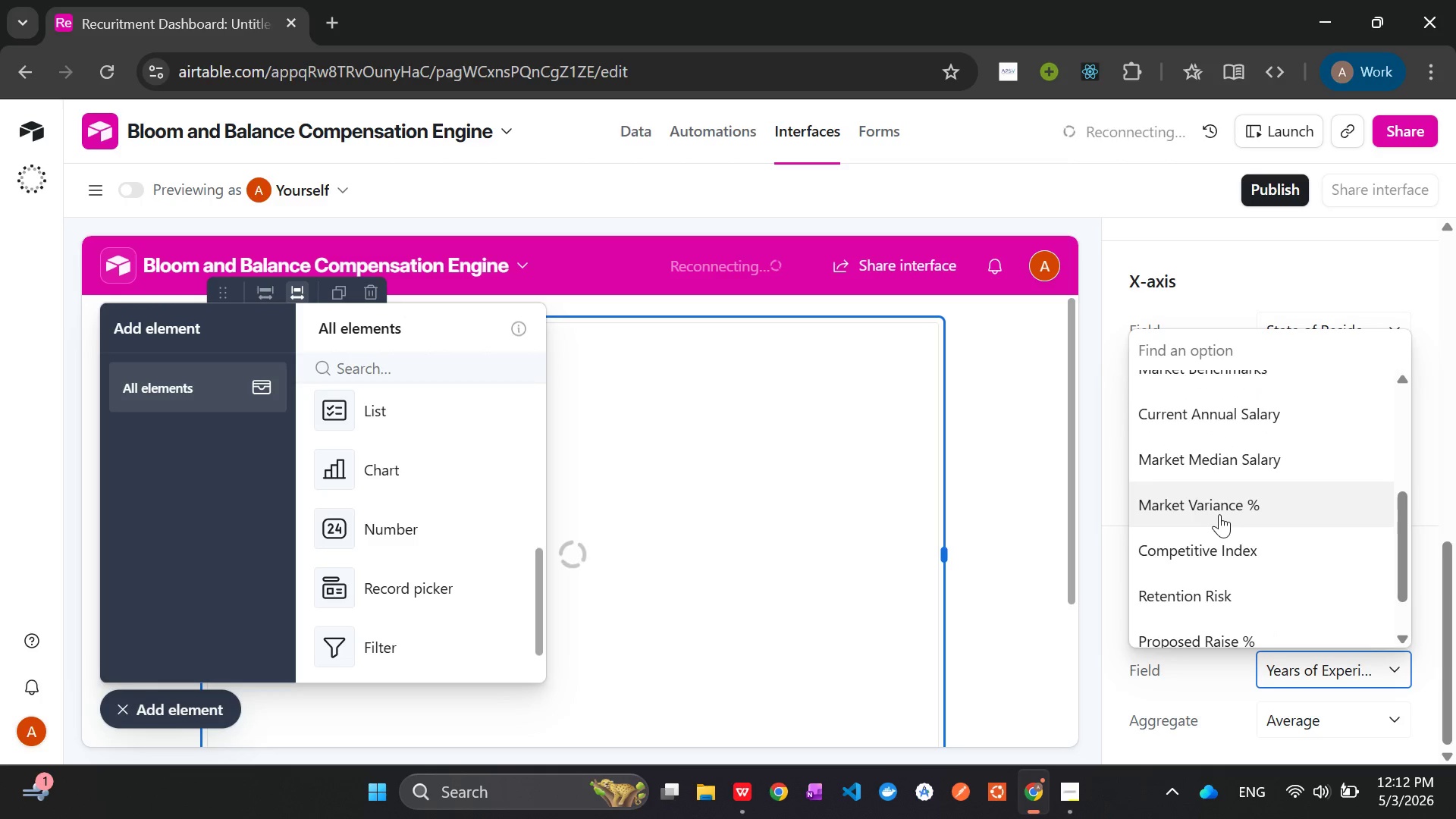 
left_click([1219, 514])
 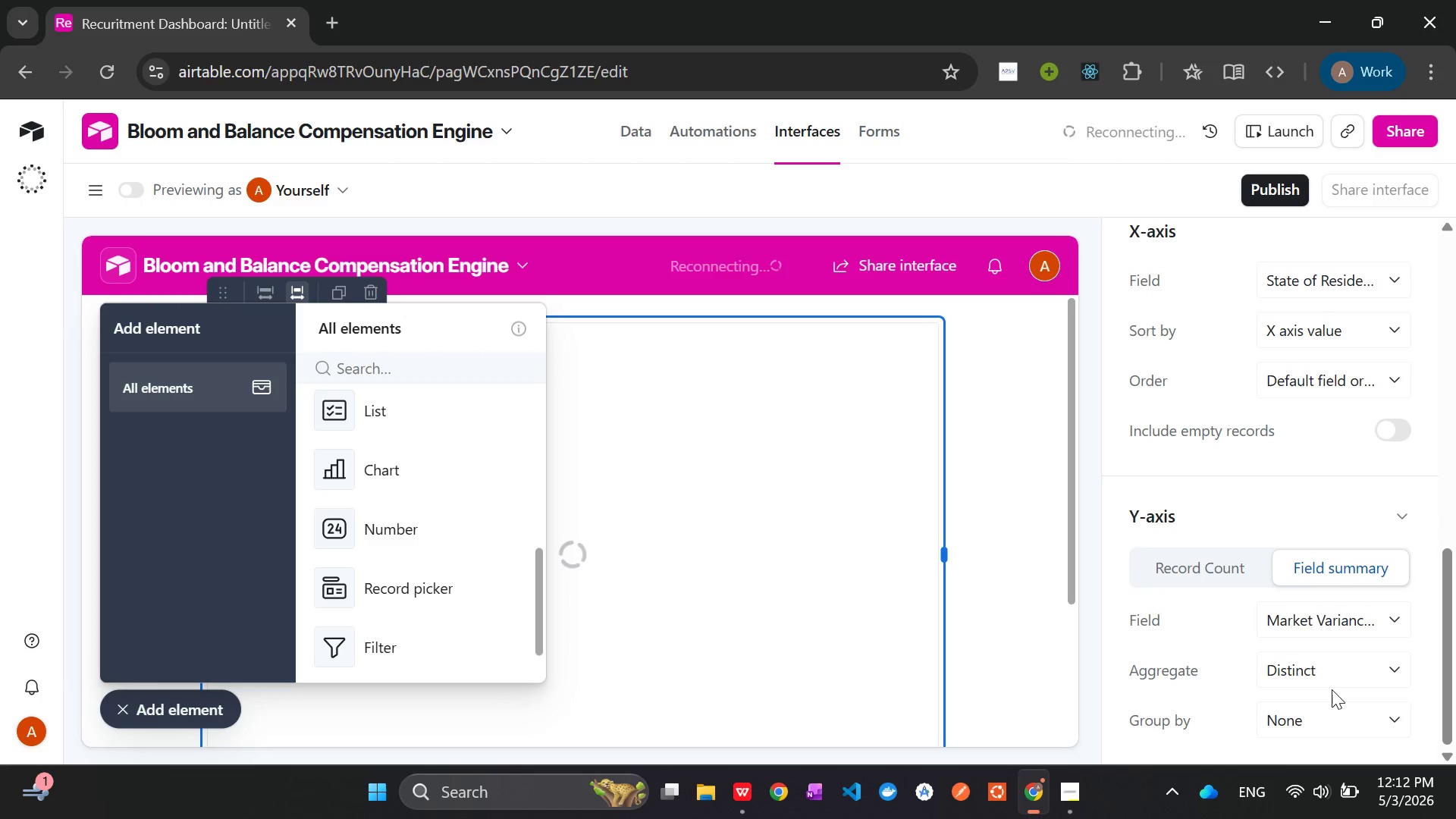 
left_click([1345, 673])
 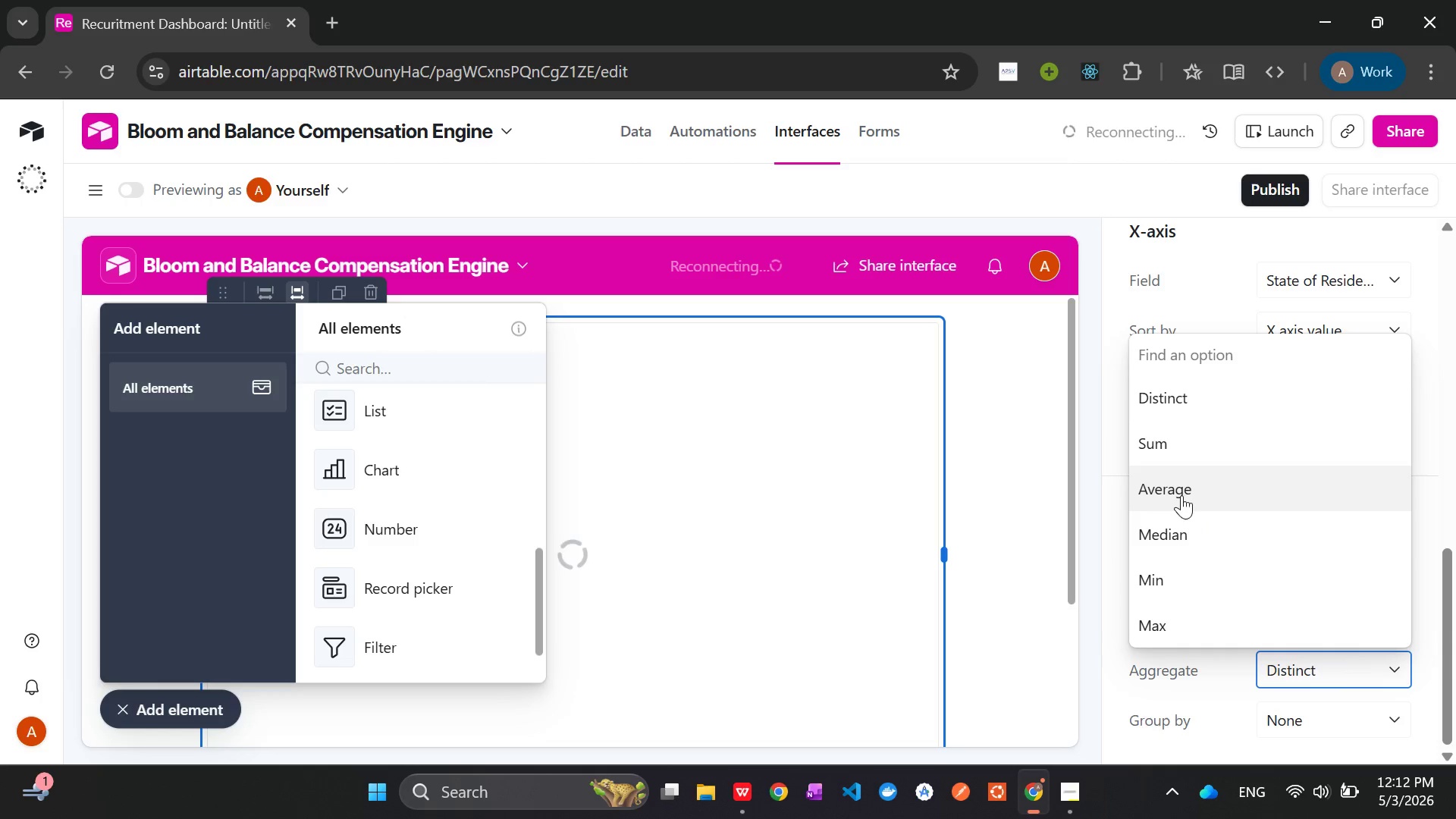 
left_click([1176, 489])
 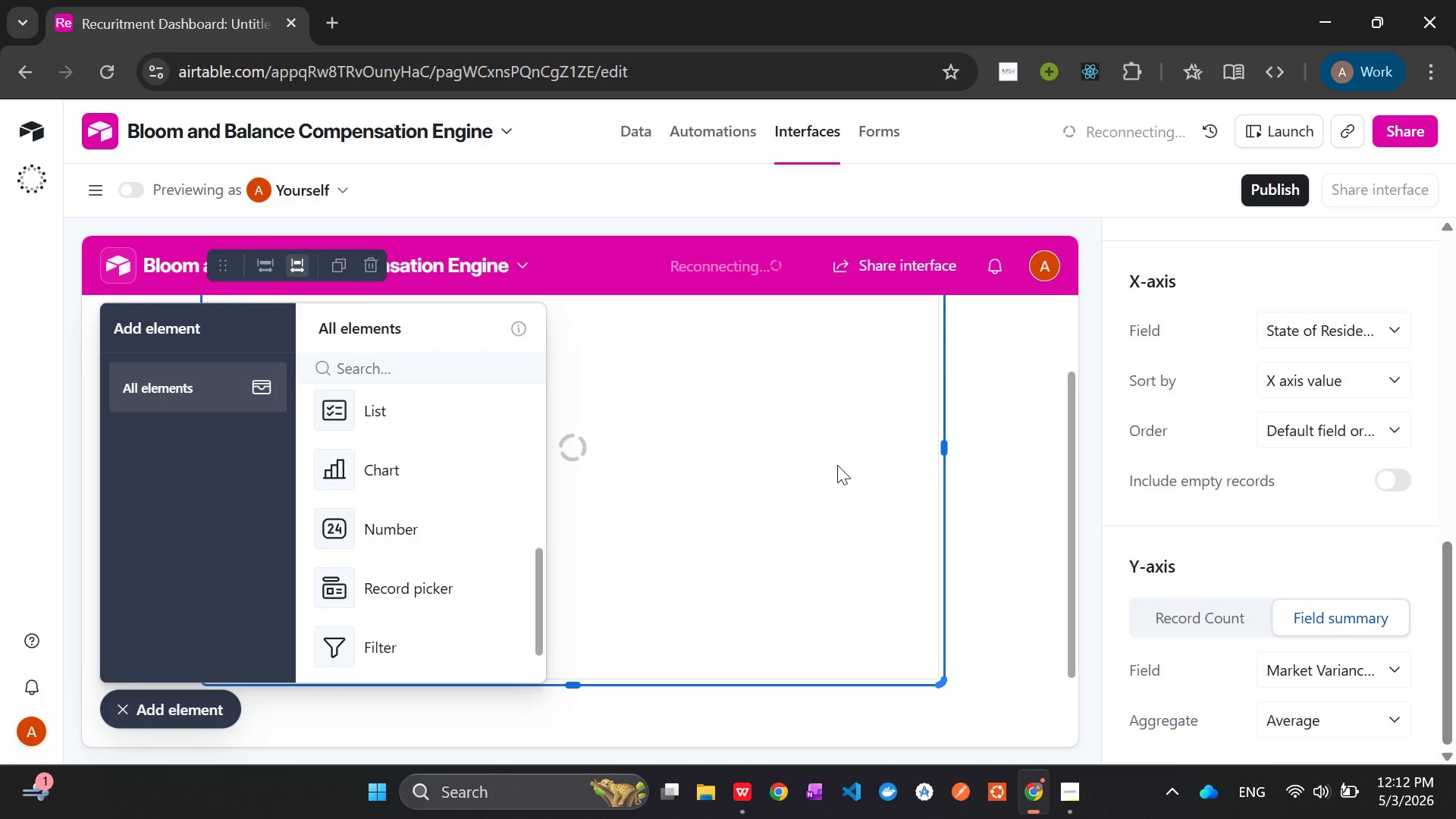 
wait(6.2)
 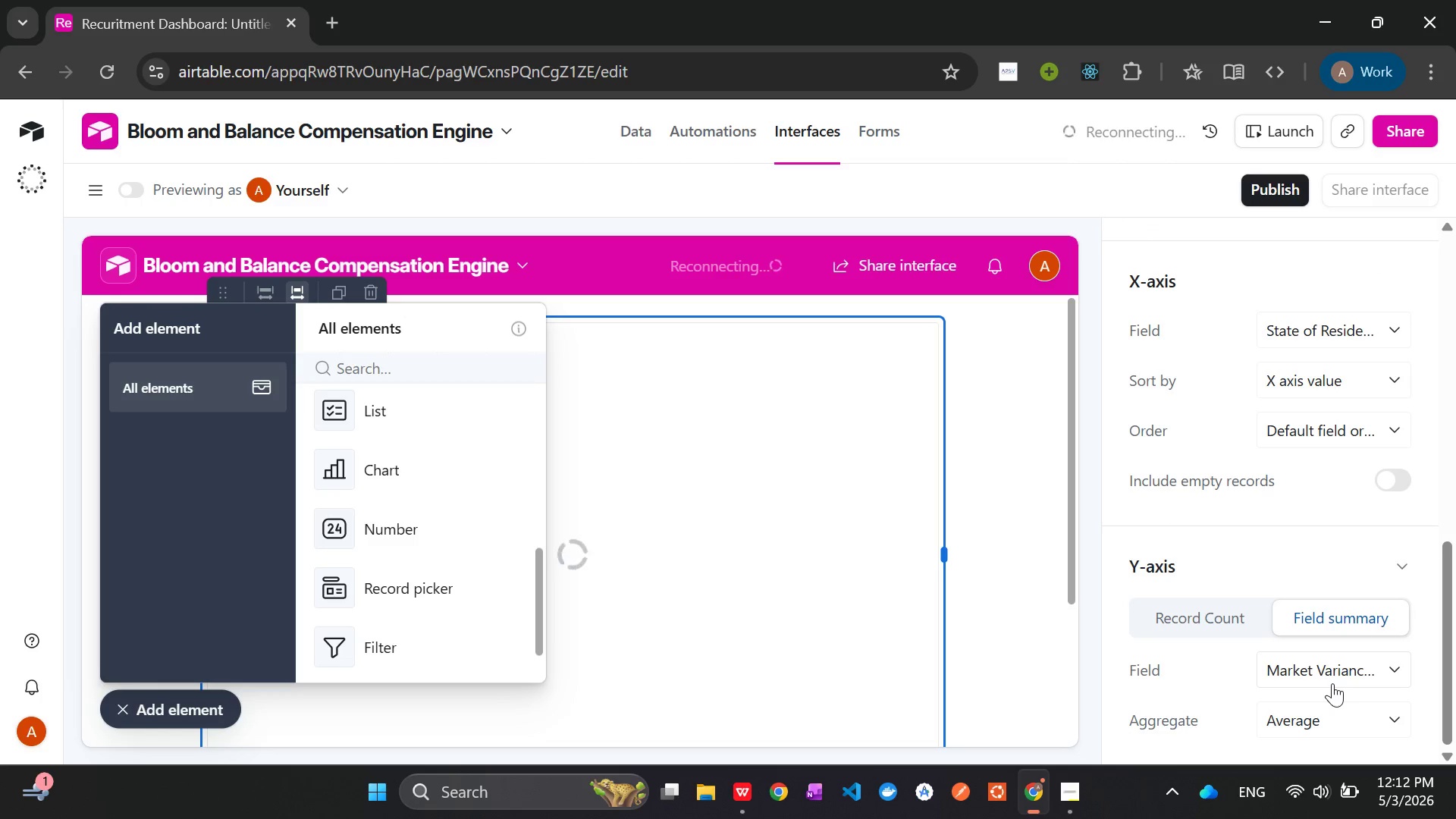 
left_click([509, 706])
 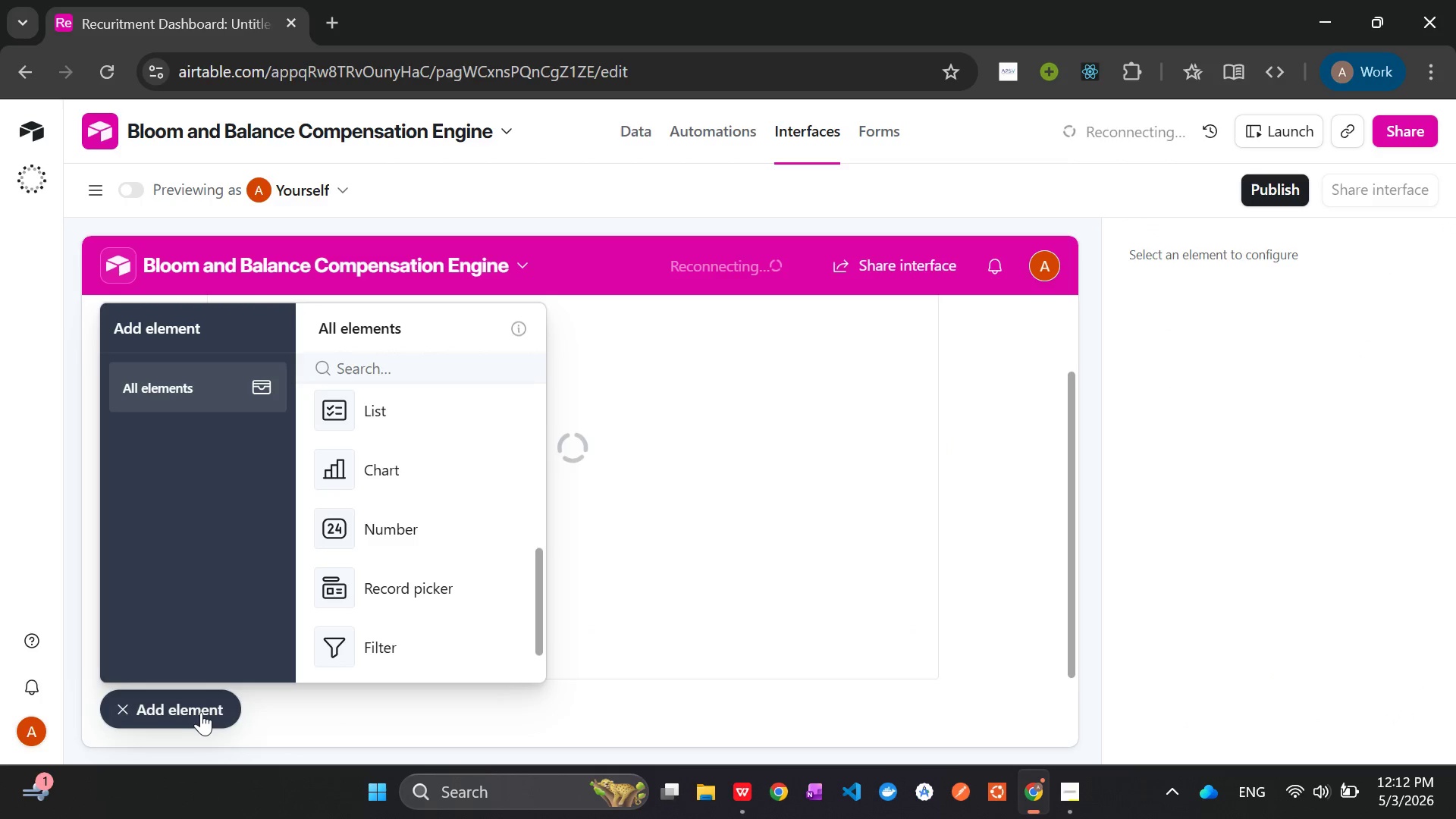 
left_click([190, 712])
 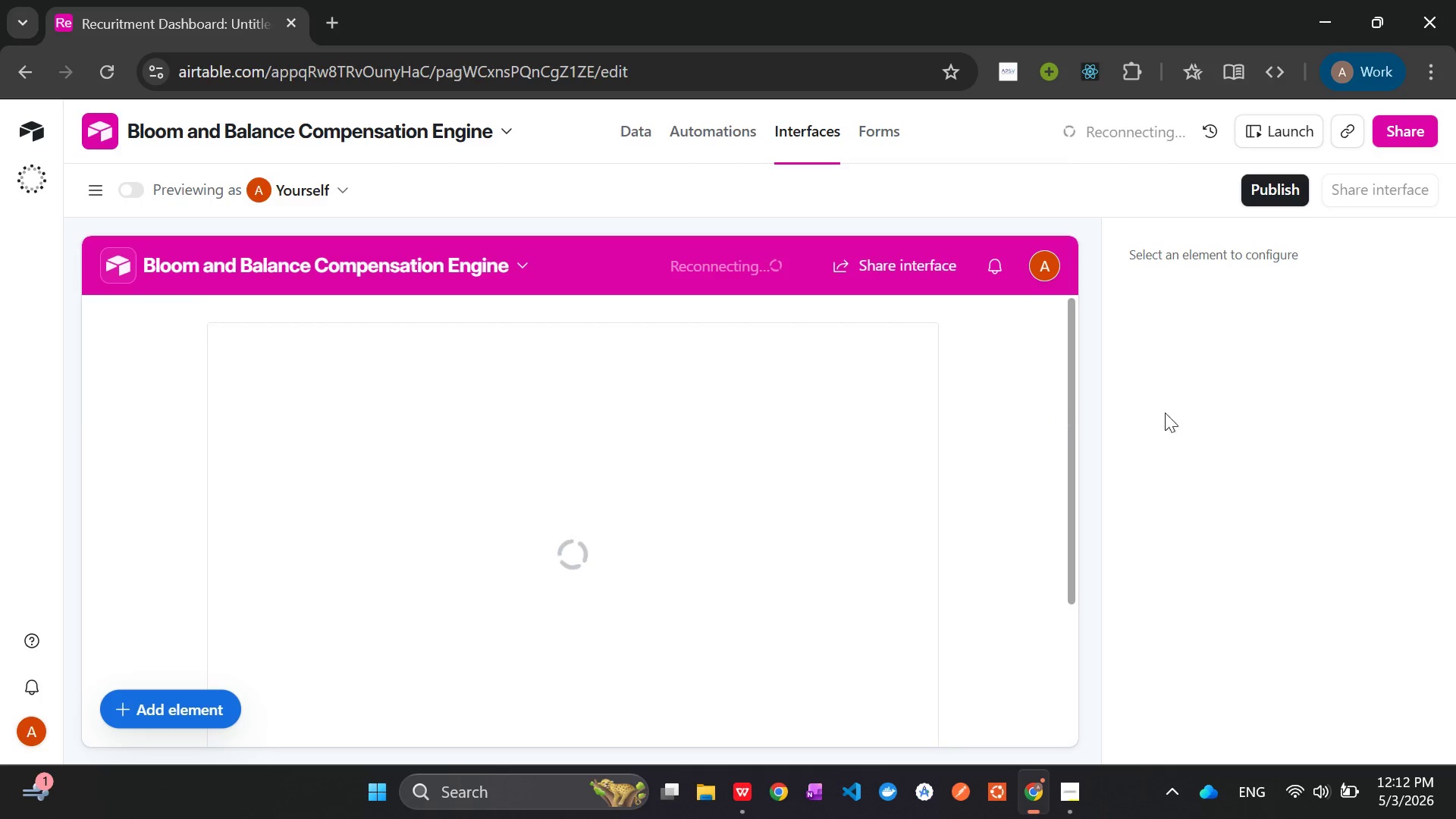 
left_click([761, 507])
 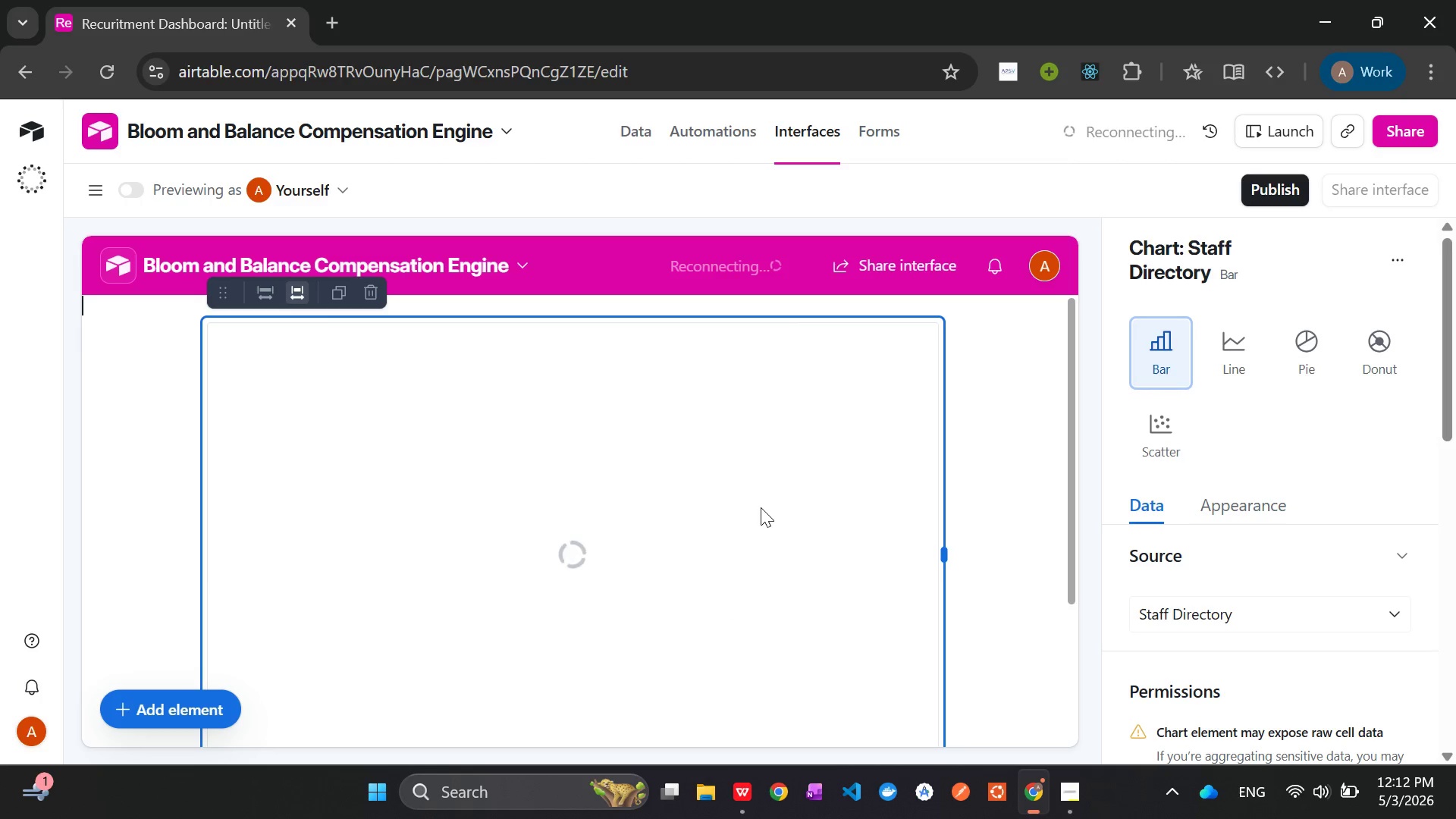 
wait(6.39)
 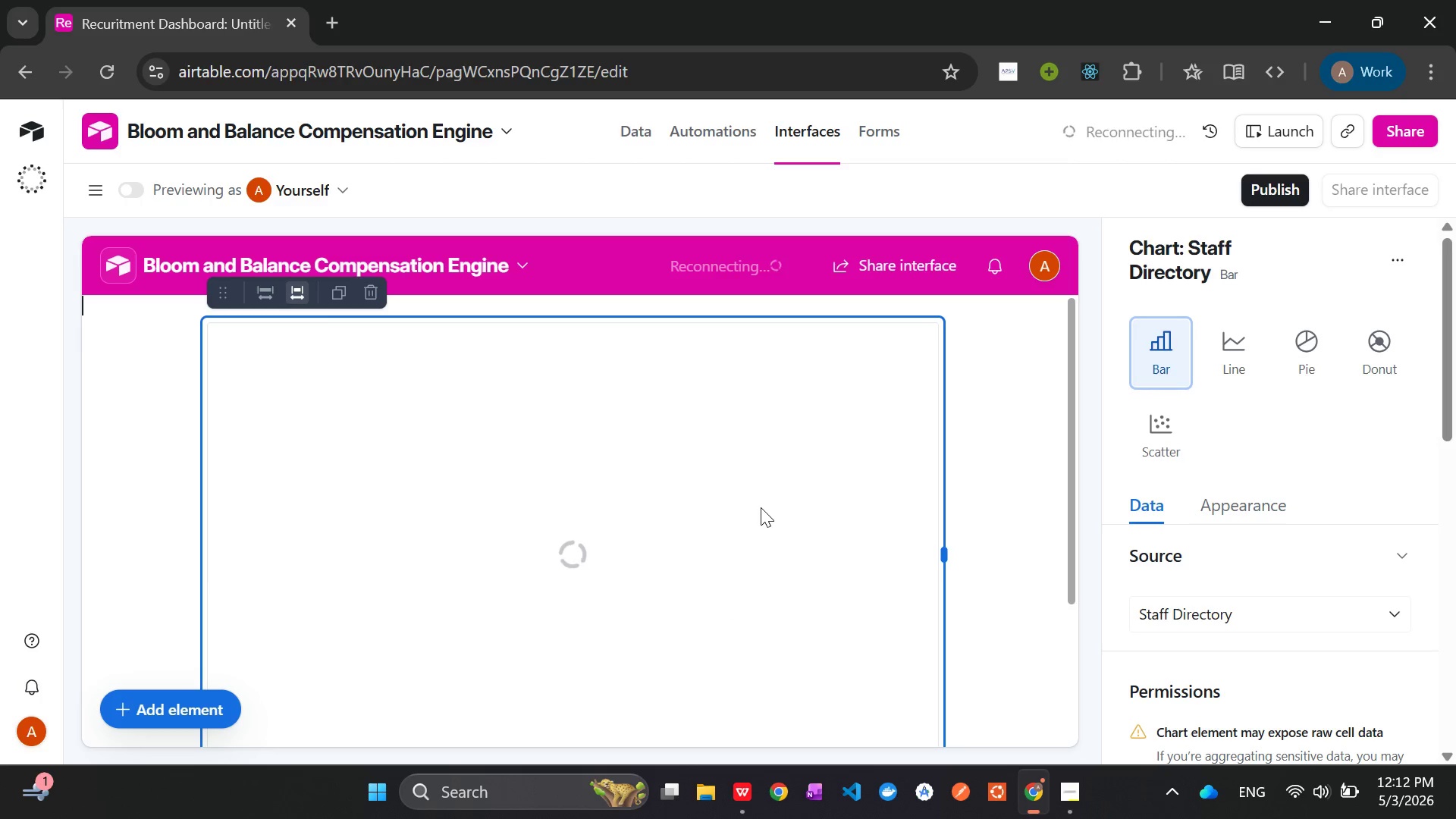 
left_click([1073, 787])